 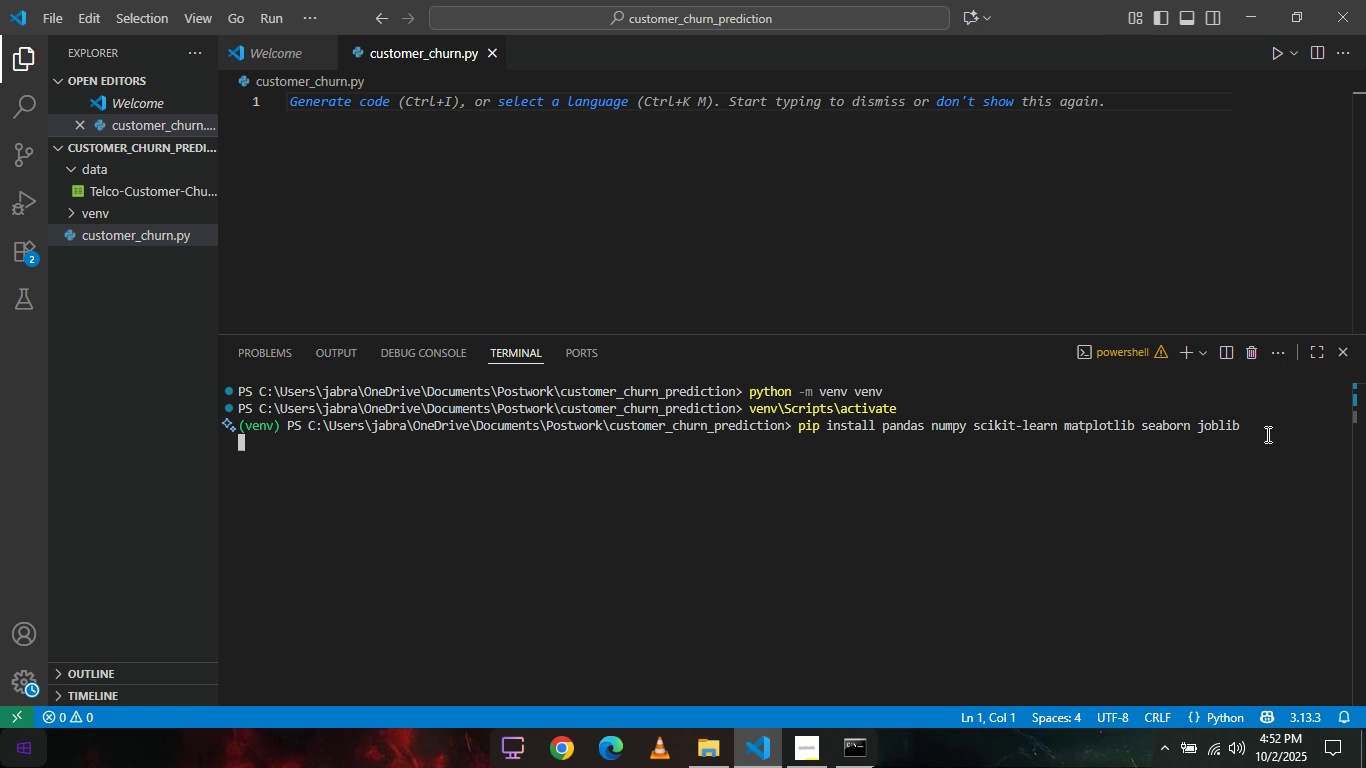 
key(Enter)
 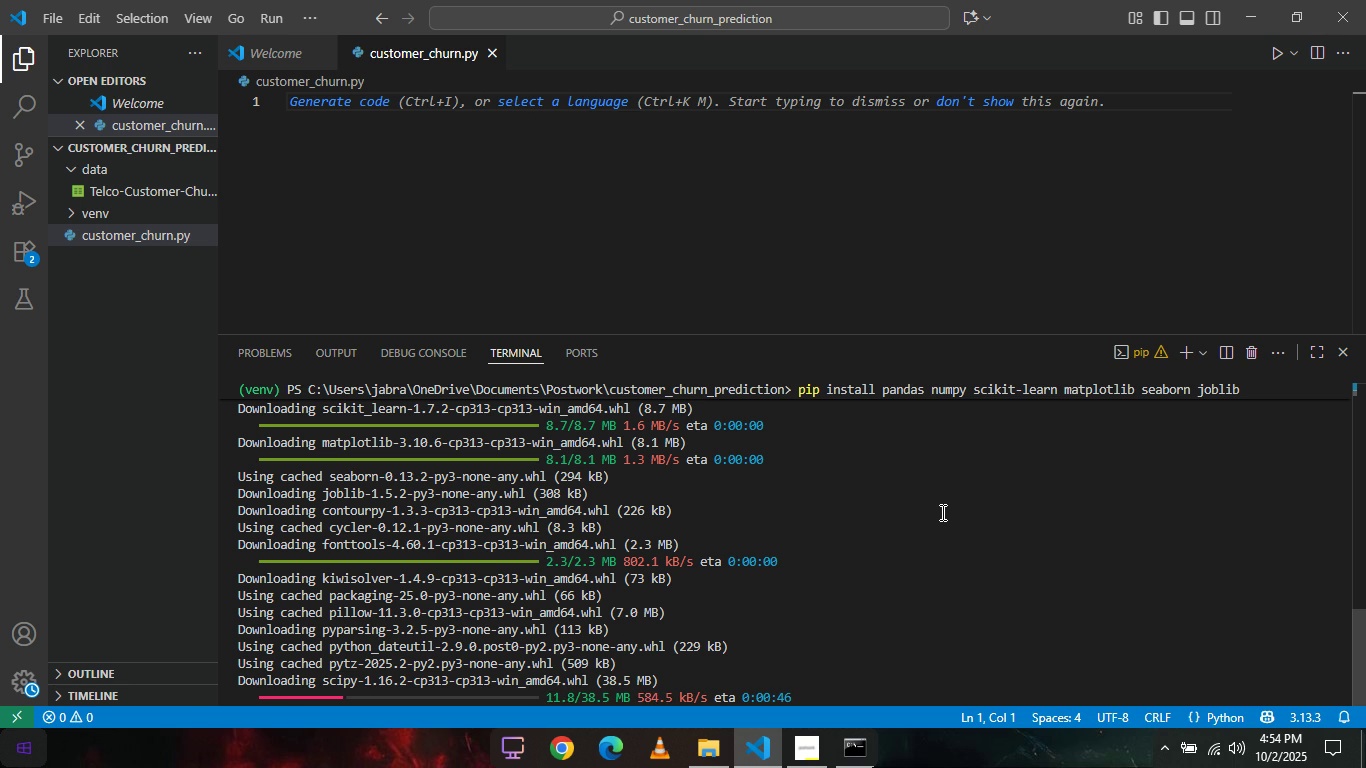 
wait(111.14)
 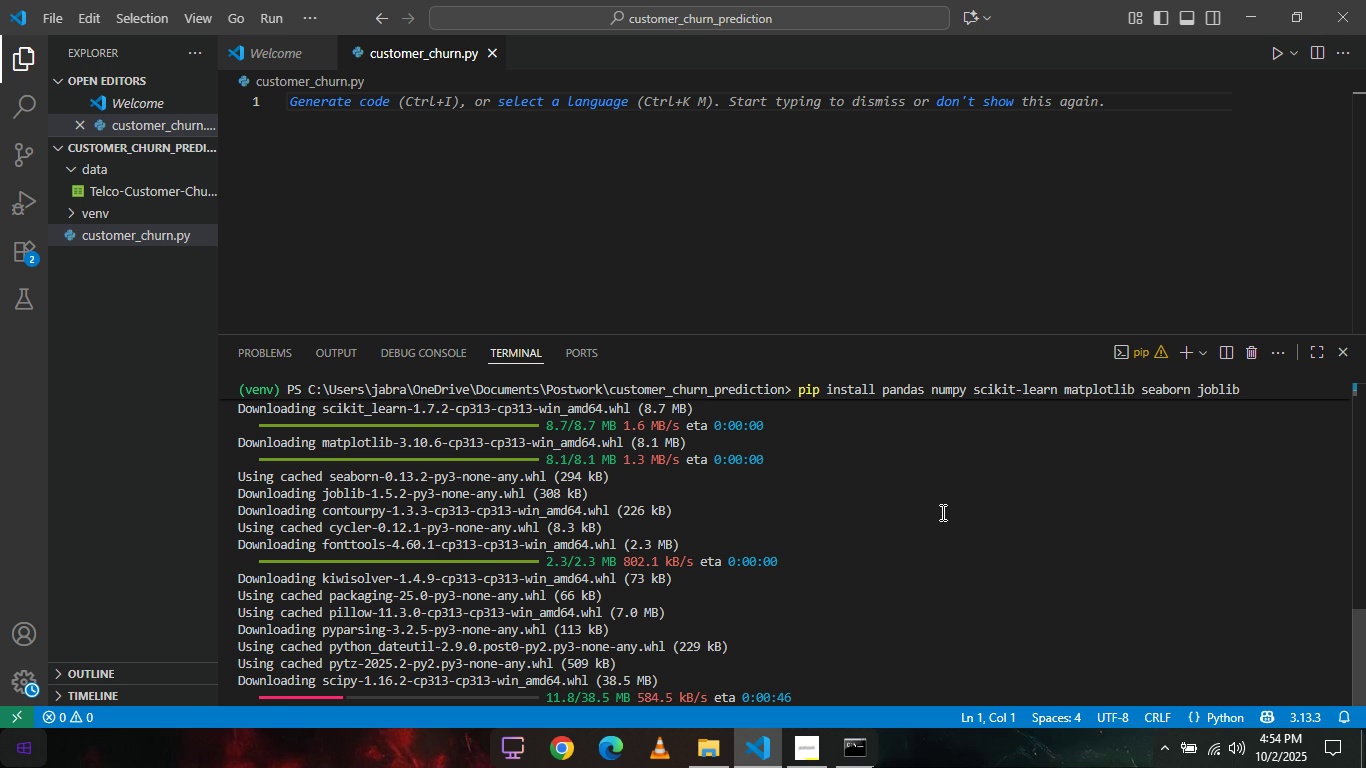 
left_click([864, 745])
 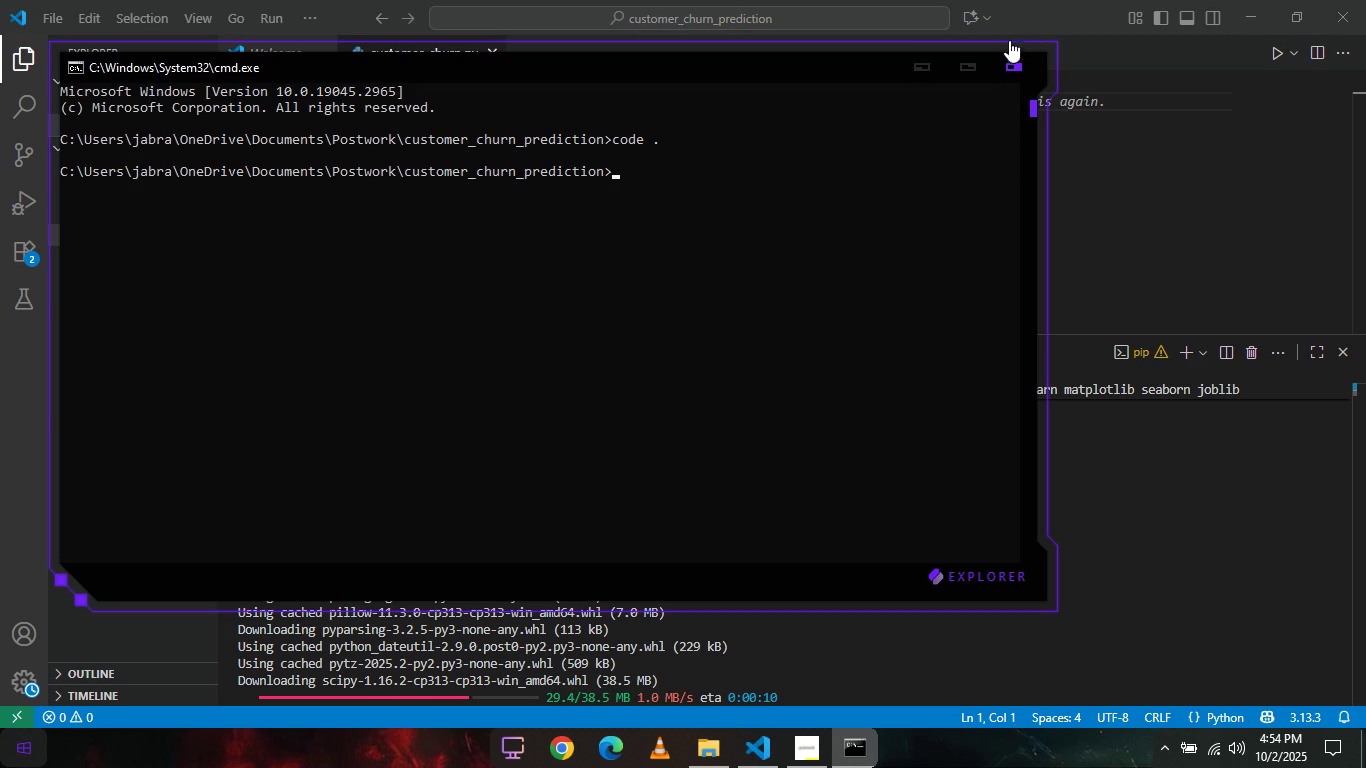 
wait(9.19)
 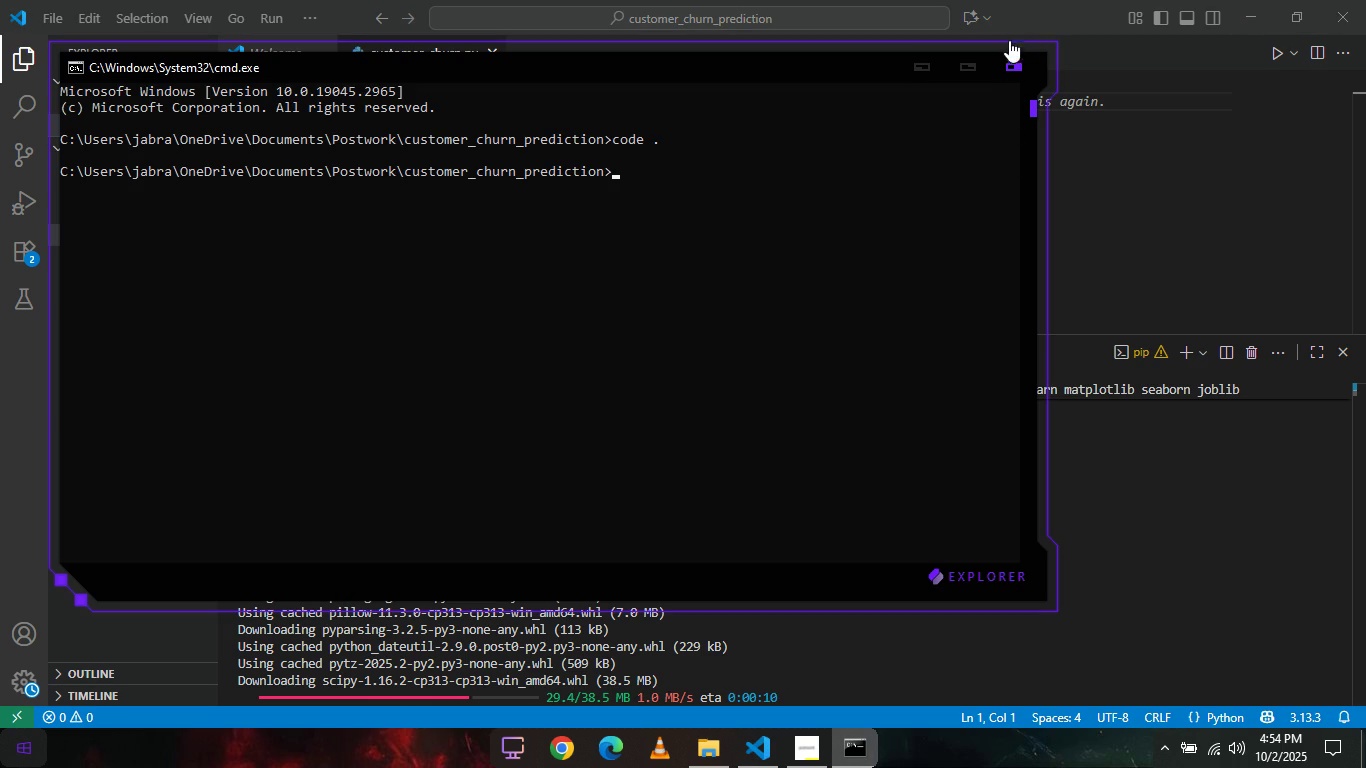 
left_click([1018, 63])
 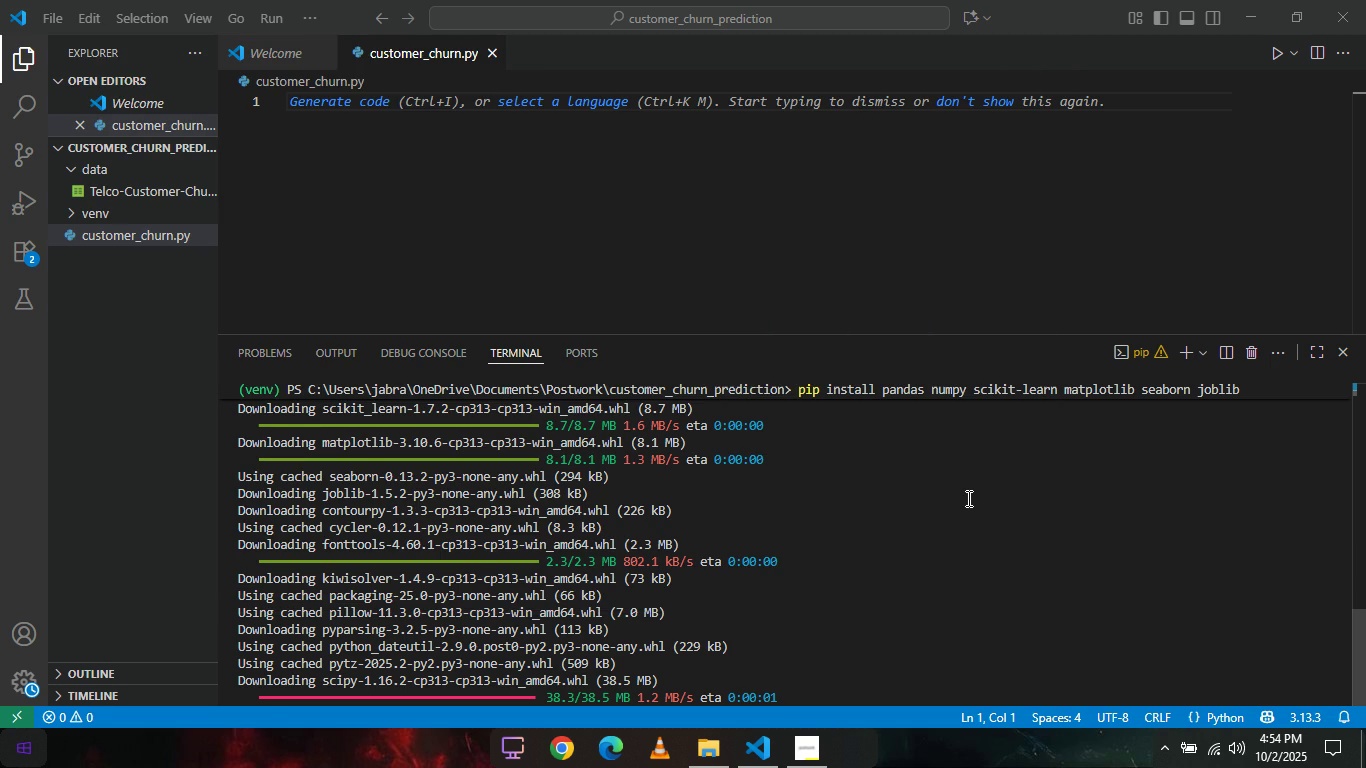 
scroll: coordinate [967, 498], scroll_direction: down, amount: 1.0
 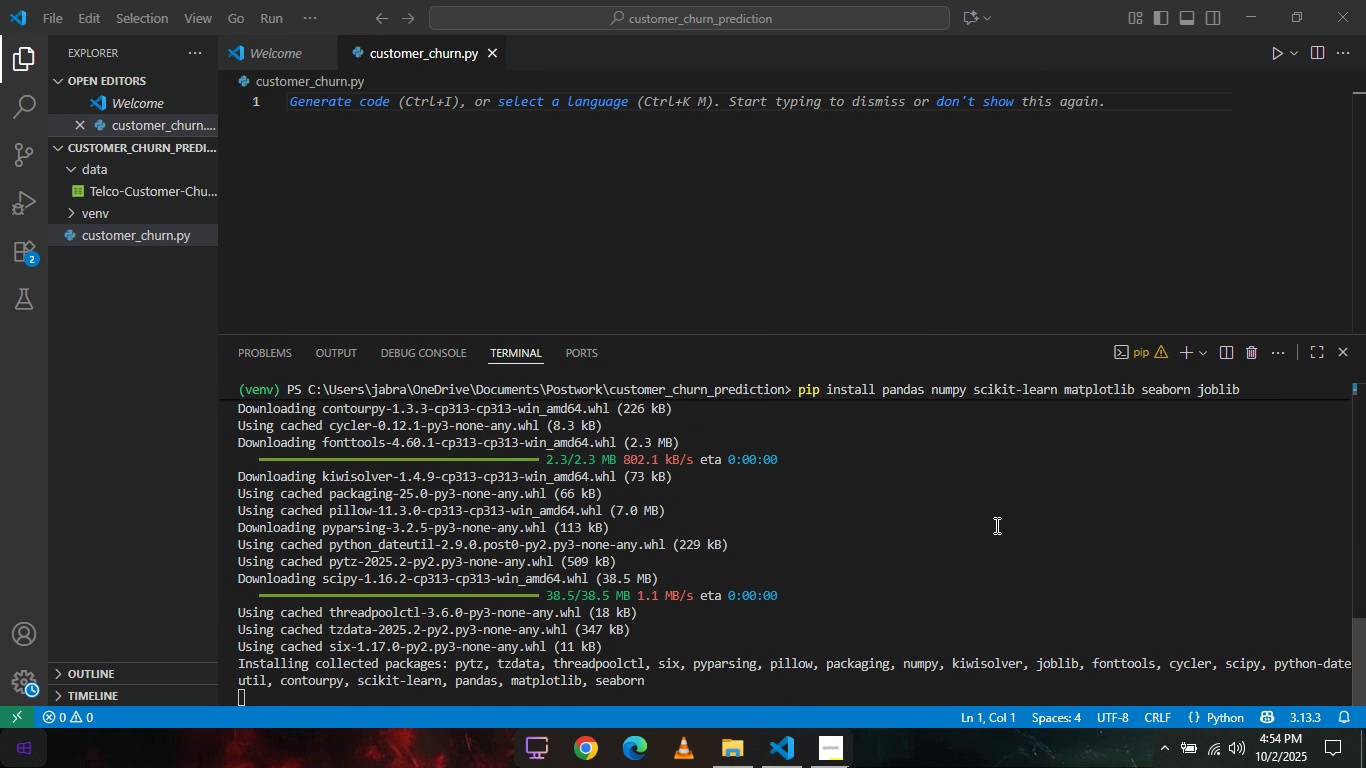 
wait(28.24)
 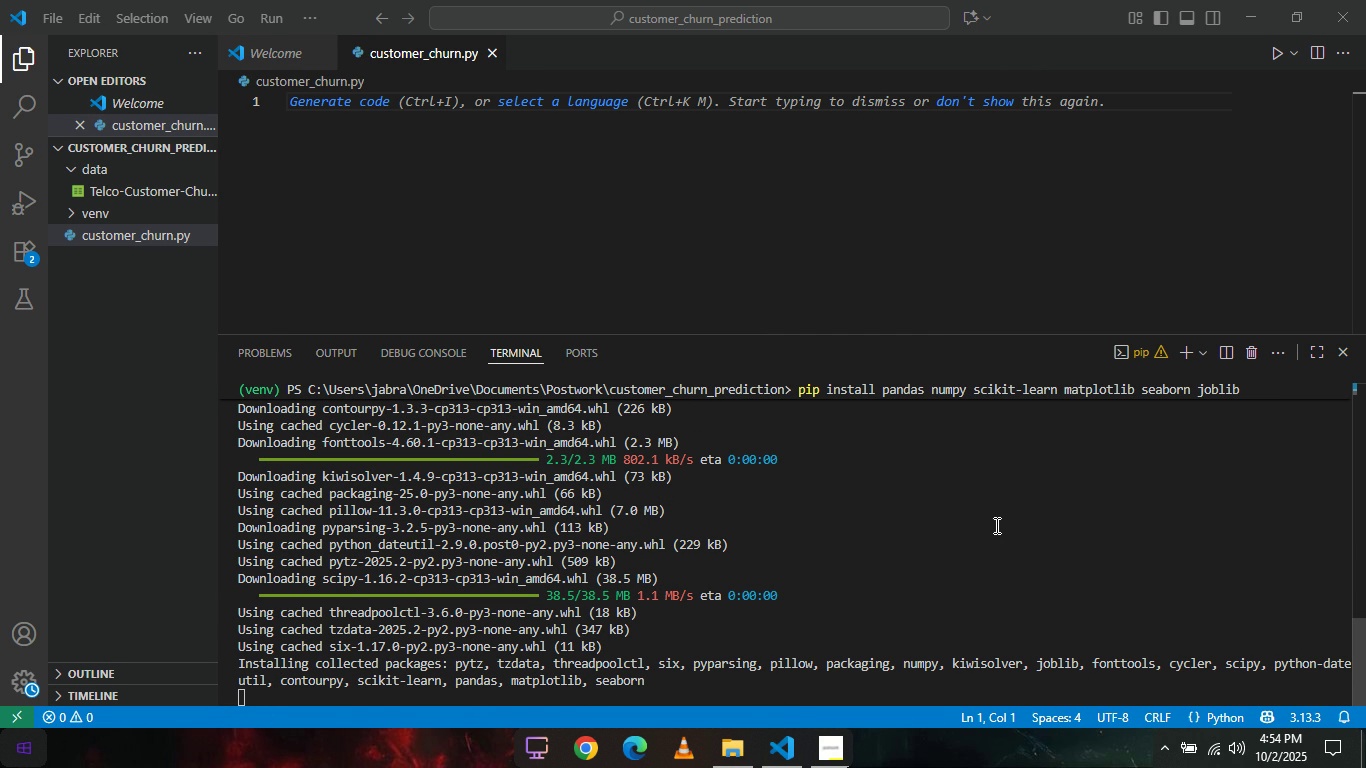 
scroll: coordinate [858, 545], scroll_direction: down, amount: 3.0
 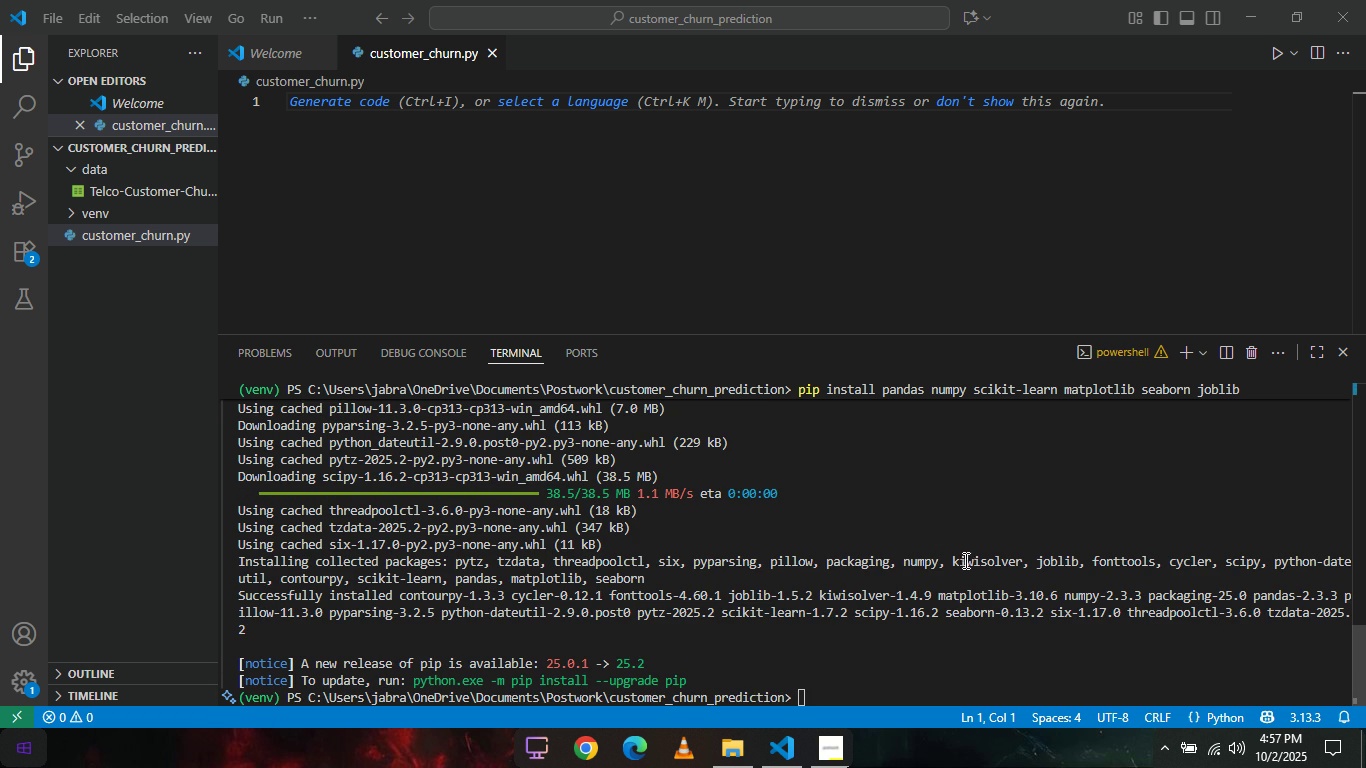 
wait(130.96)
 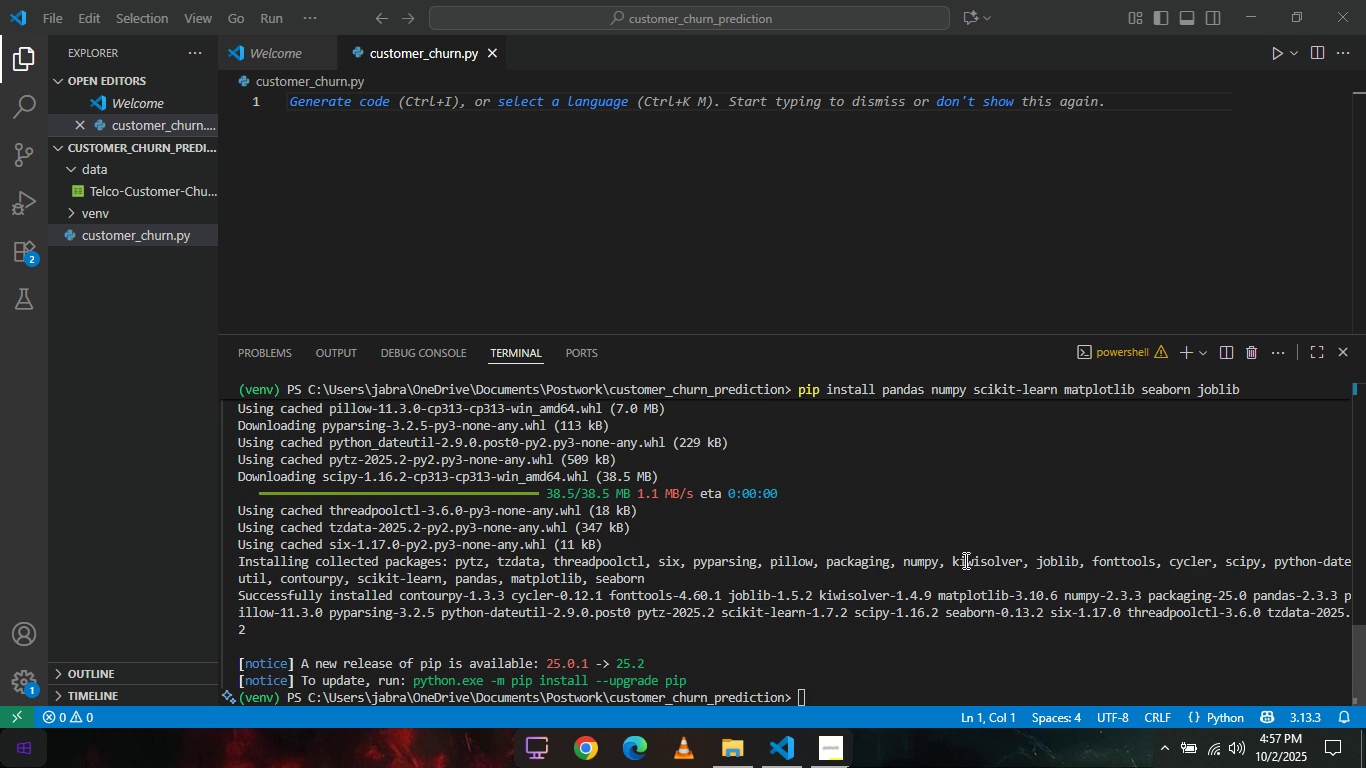 
key(P)
 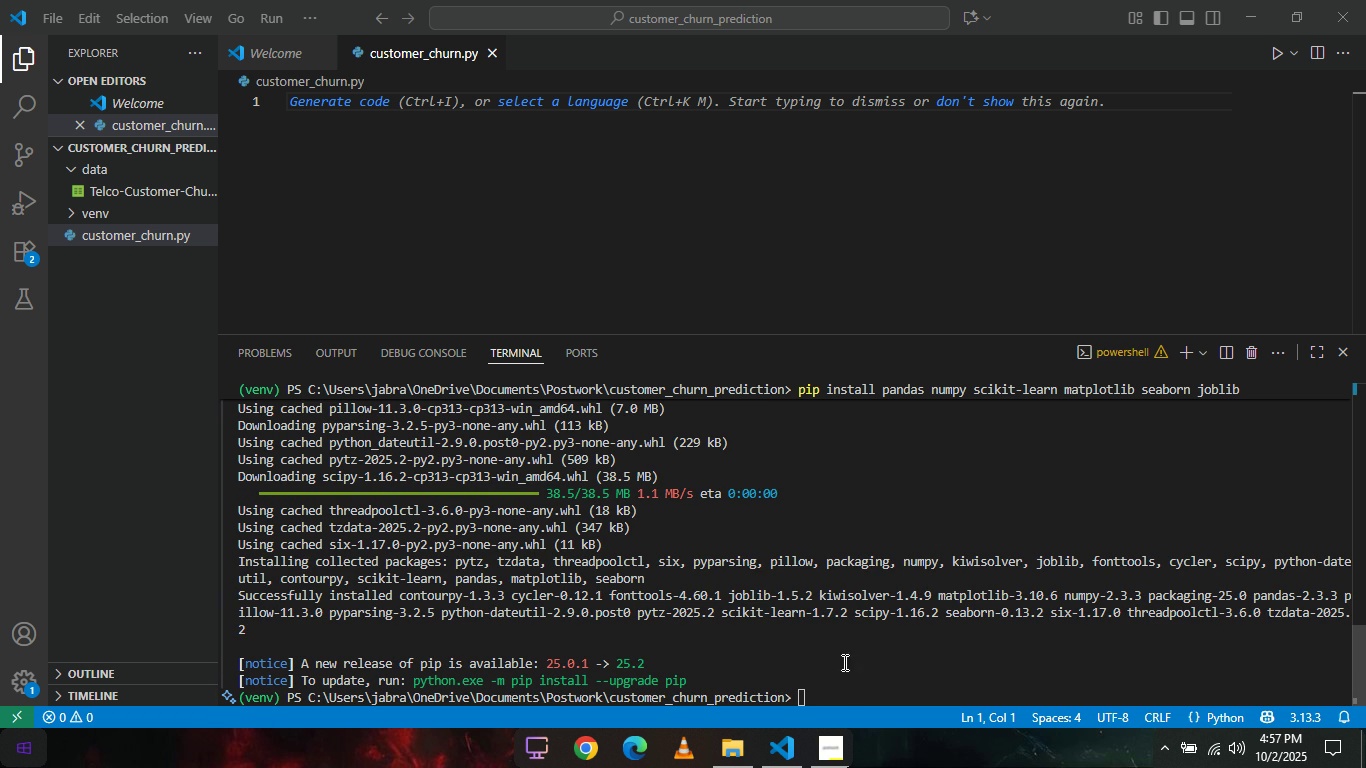 
left_click([830, 687])
 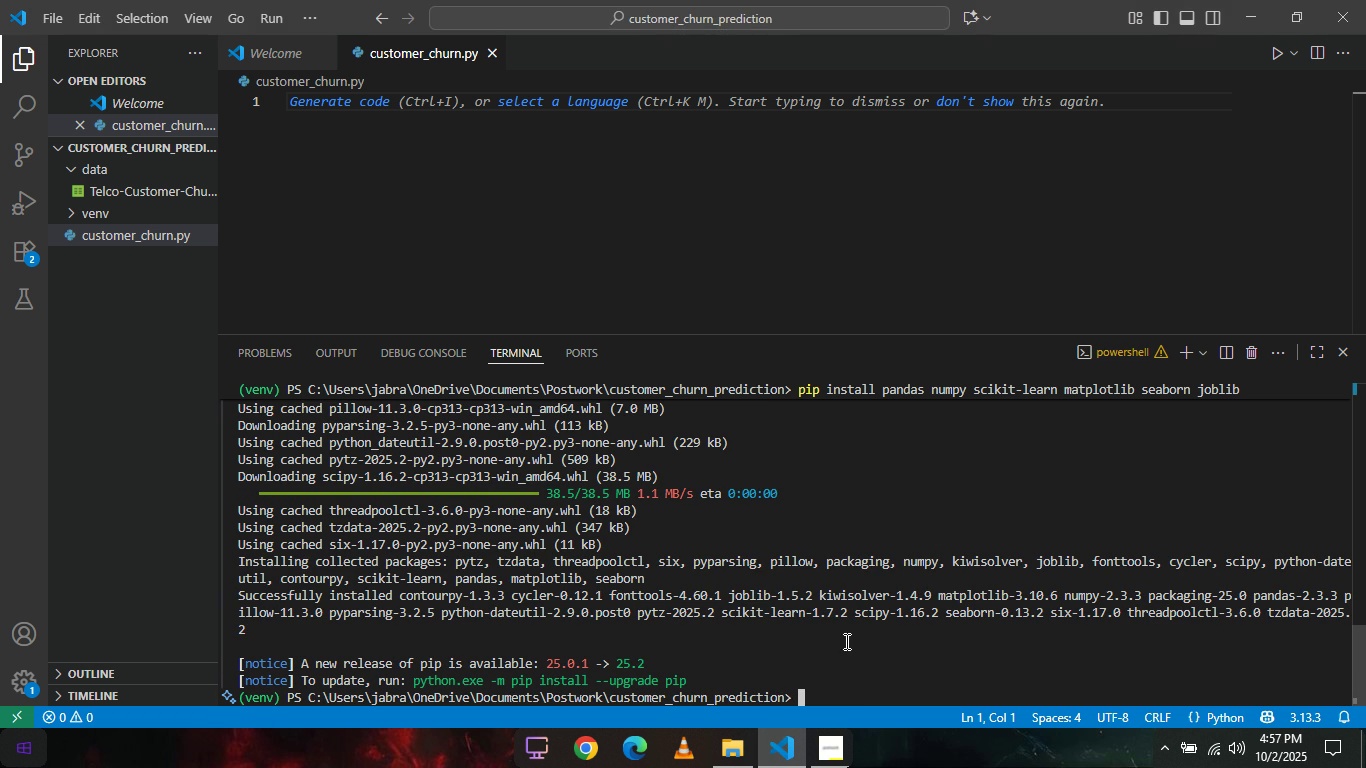 
scroll: coordinate [845, 641], scroll_direction: down, amount: 1.0
 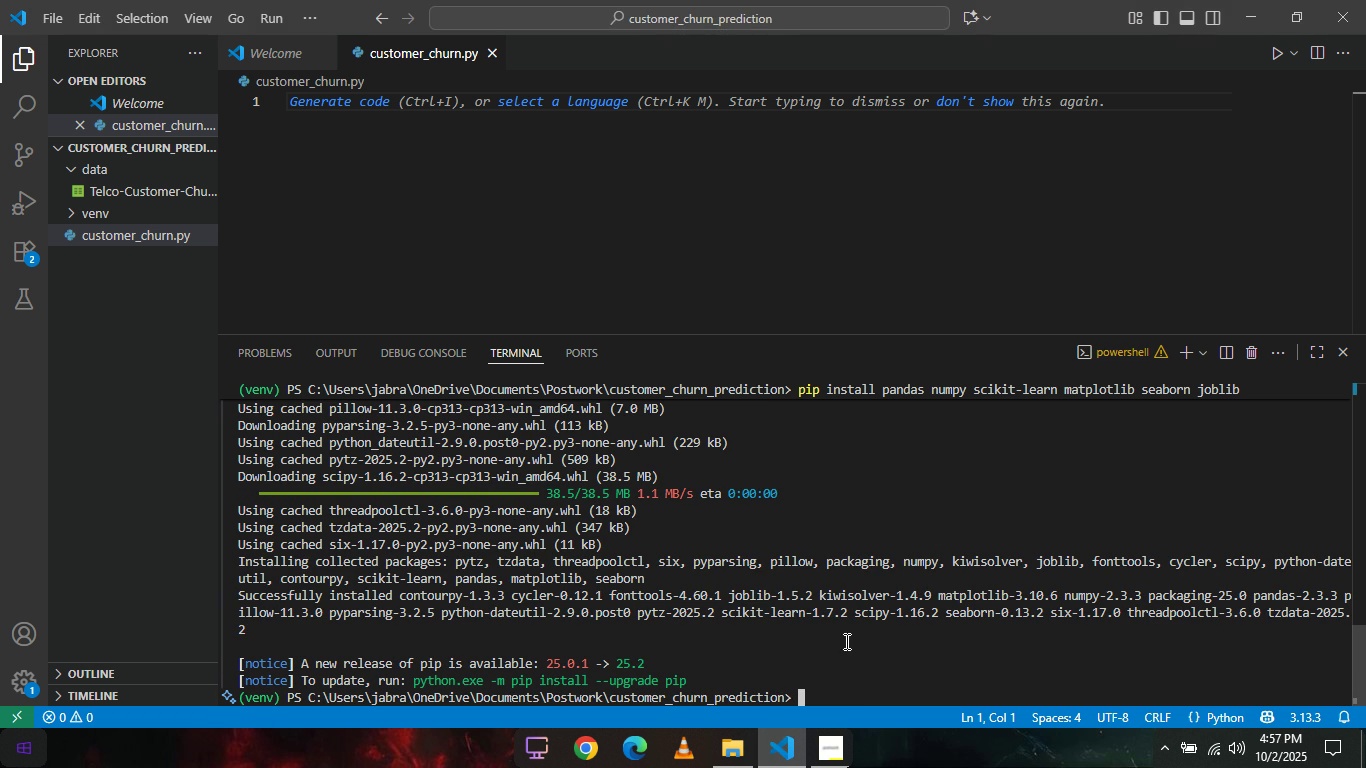 
type(python )
key(Backspace)
type(.exe -m pip install --upgrade pip)
 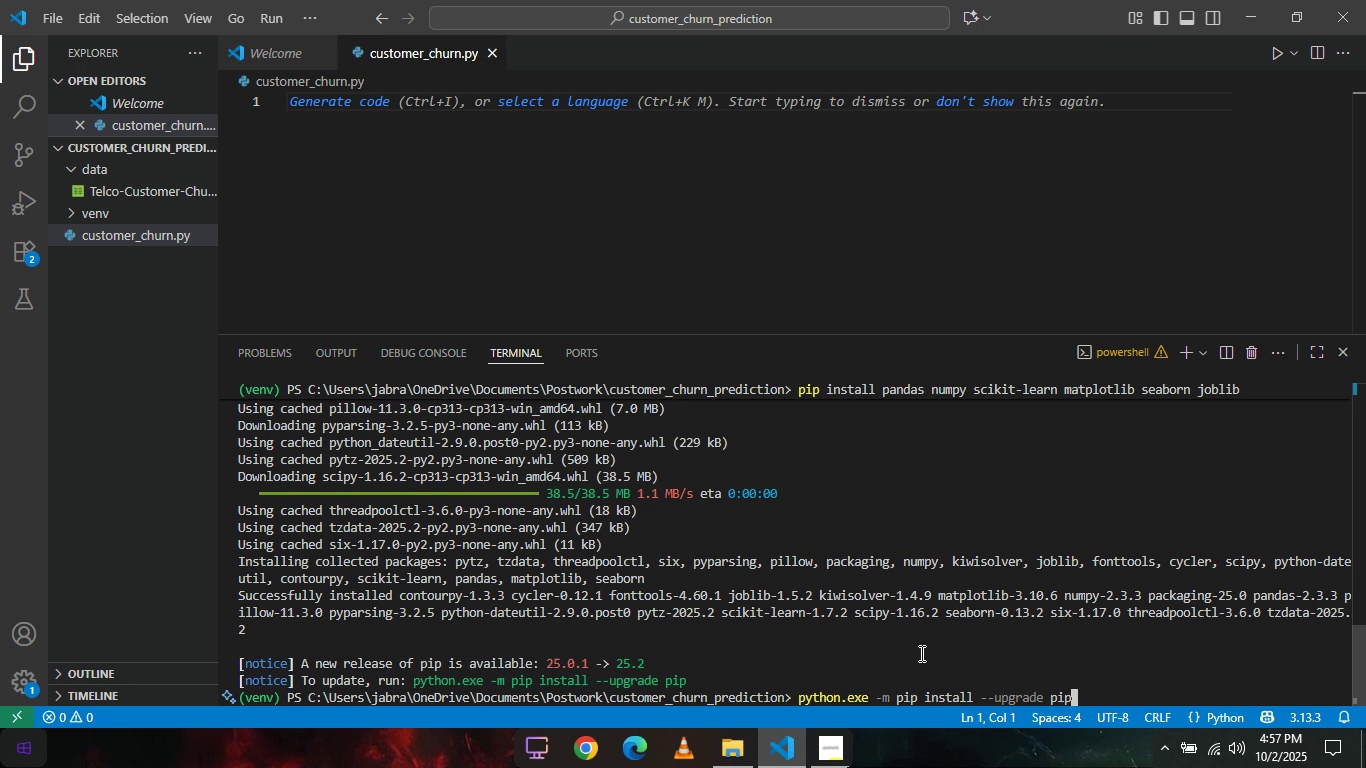 
key(Enter)
 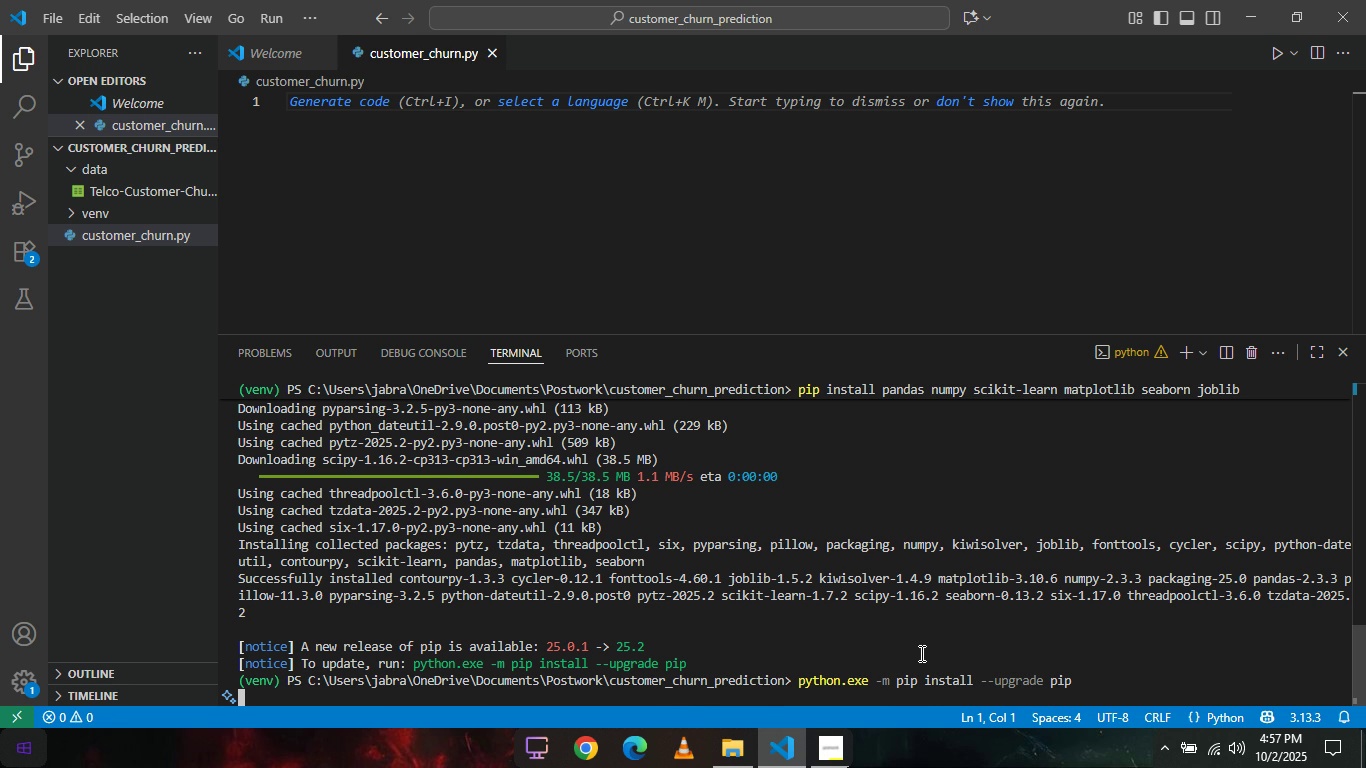 
wait(11.0)
 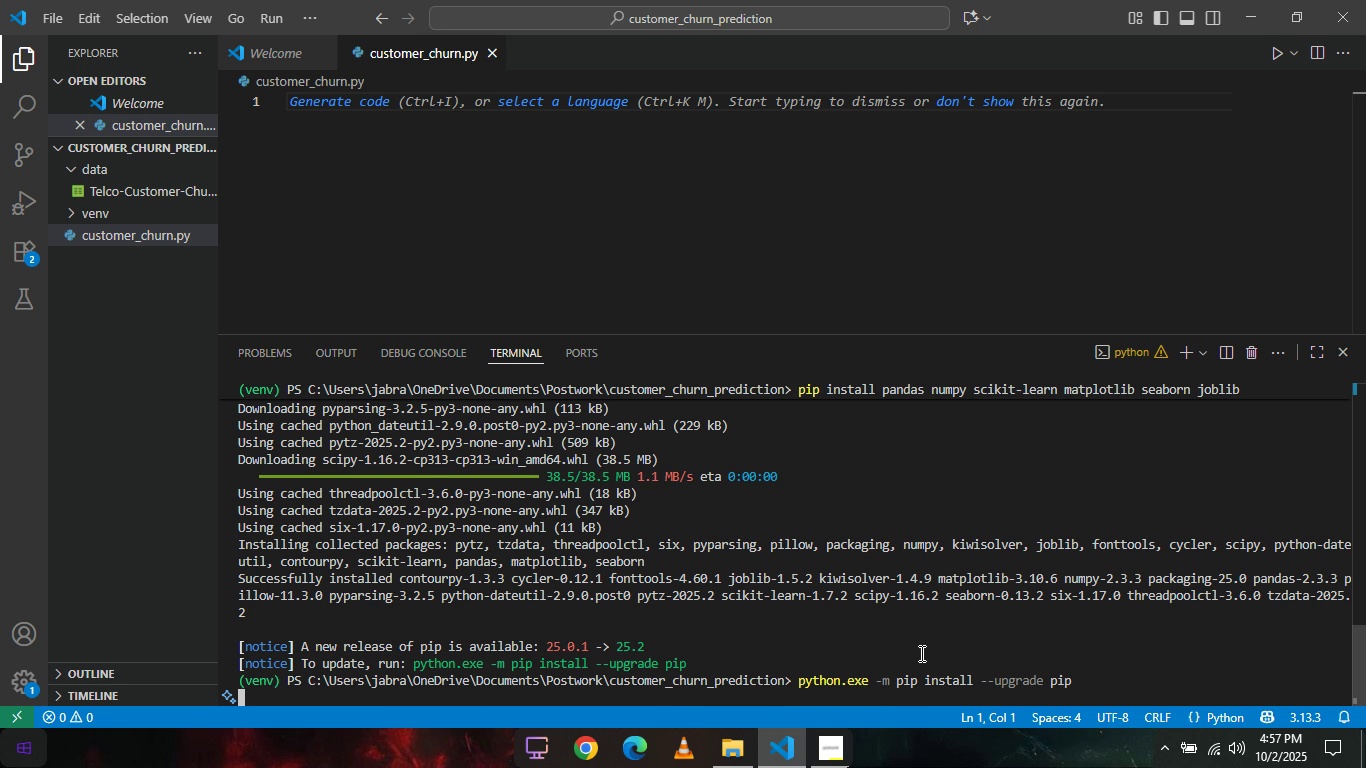 
scroll: coordinate [1009, 634], scroll_direction: none, amount: 0.0
 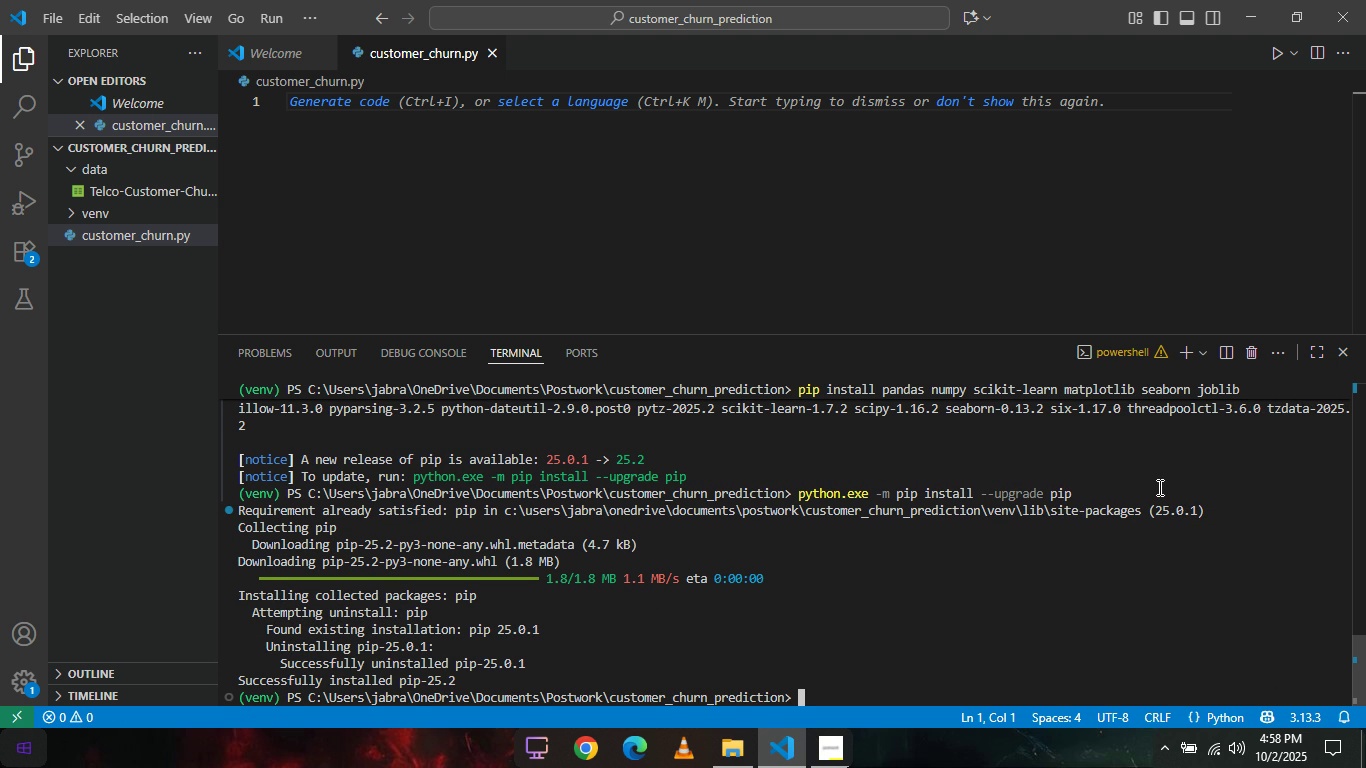 
wait(15.16)
 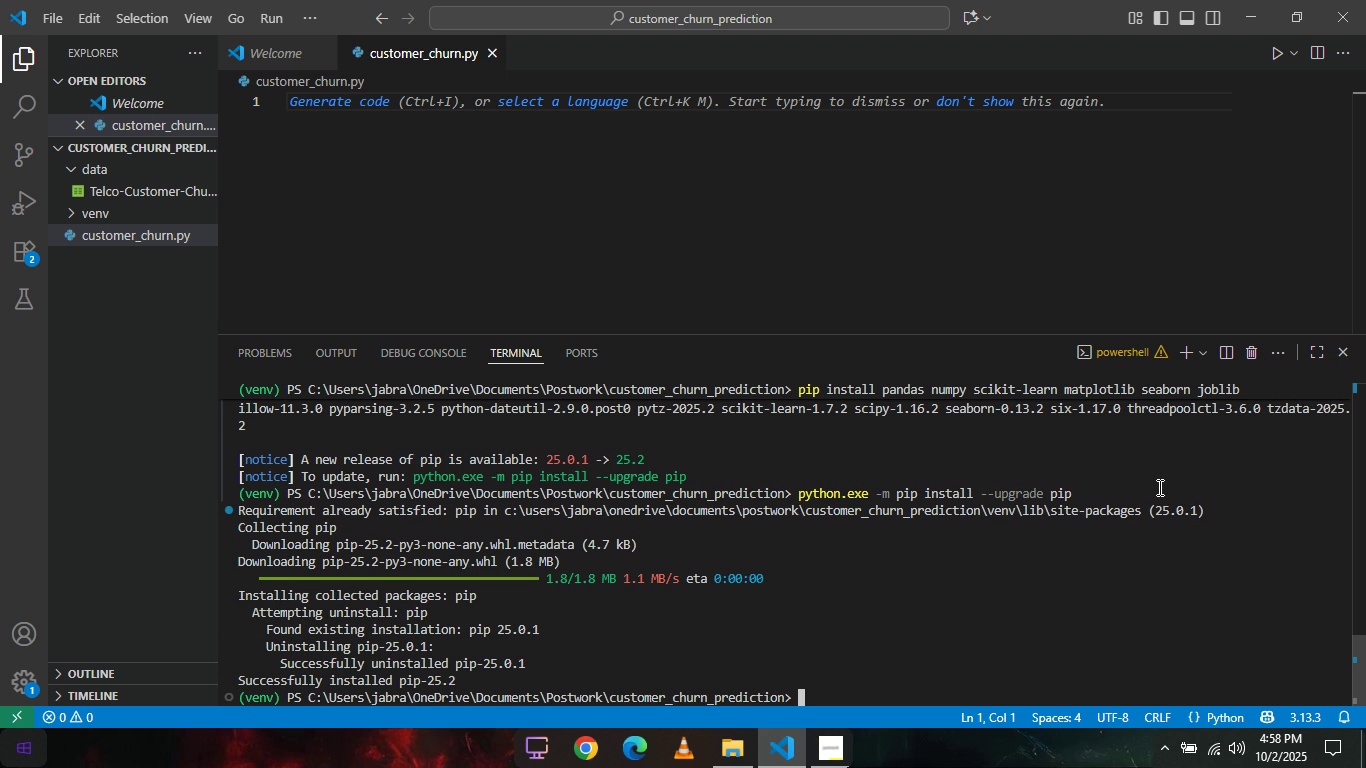 
scroll: coordinate [1052, 592], scroll_direction: none, amount: 0.0
 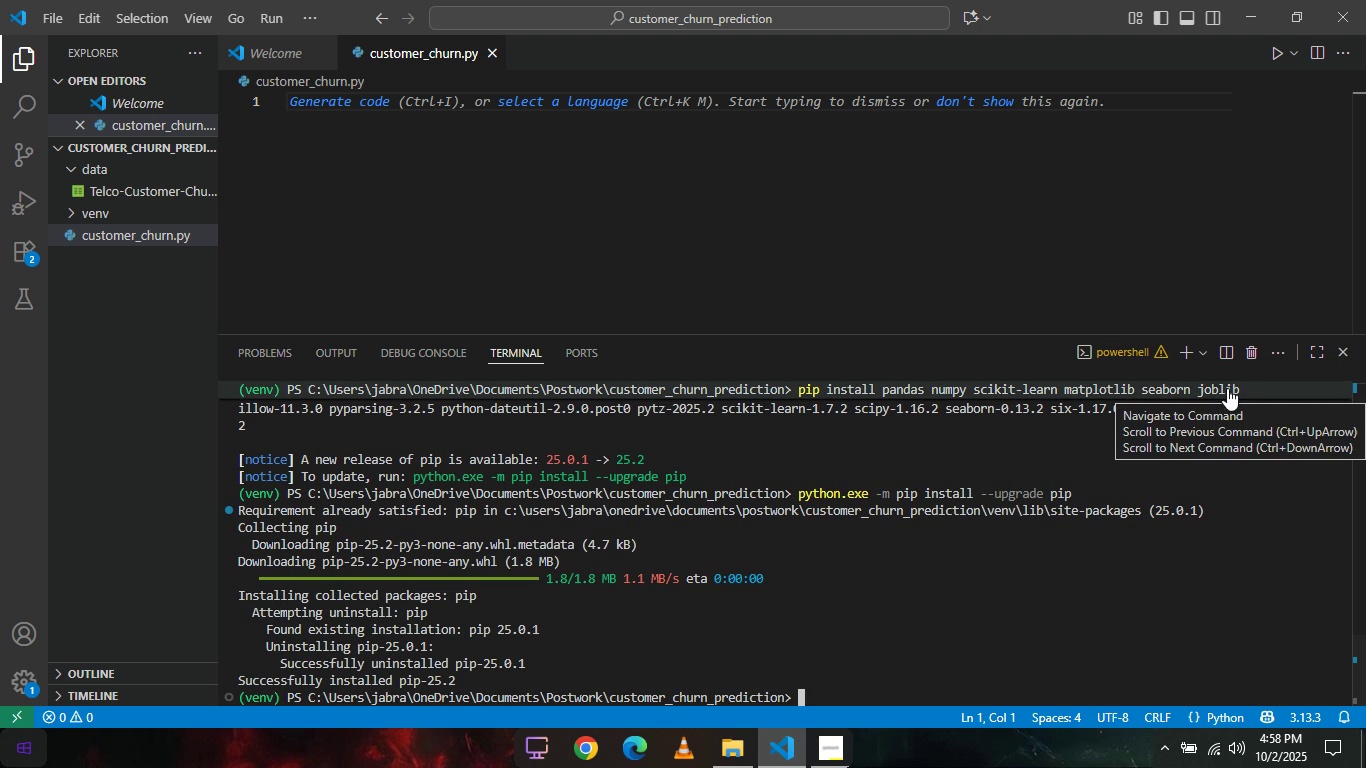 
left_click([1241, 388])